 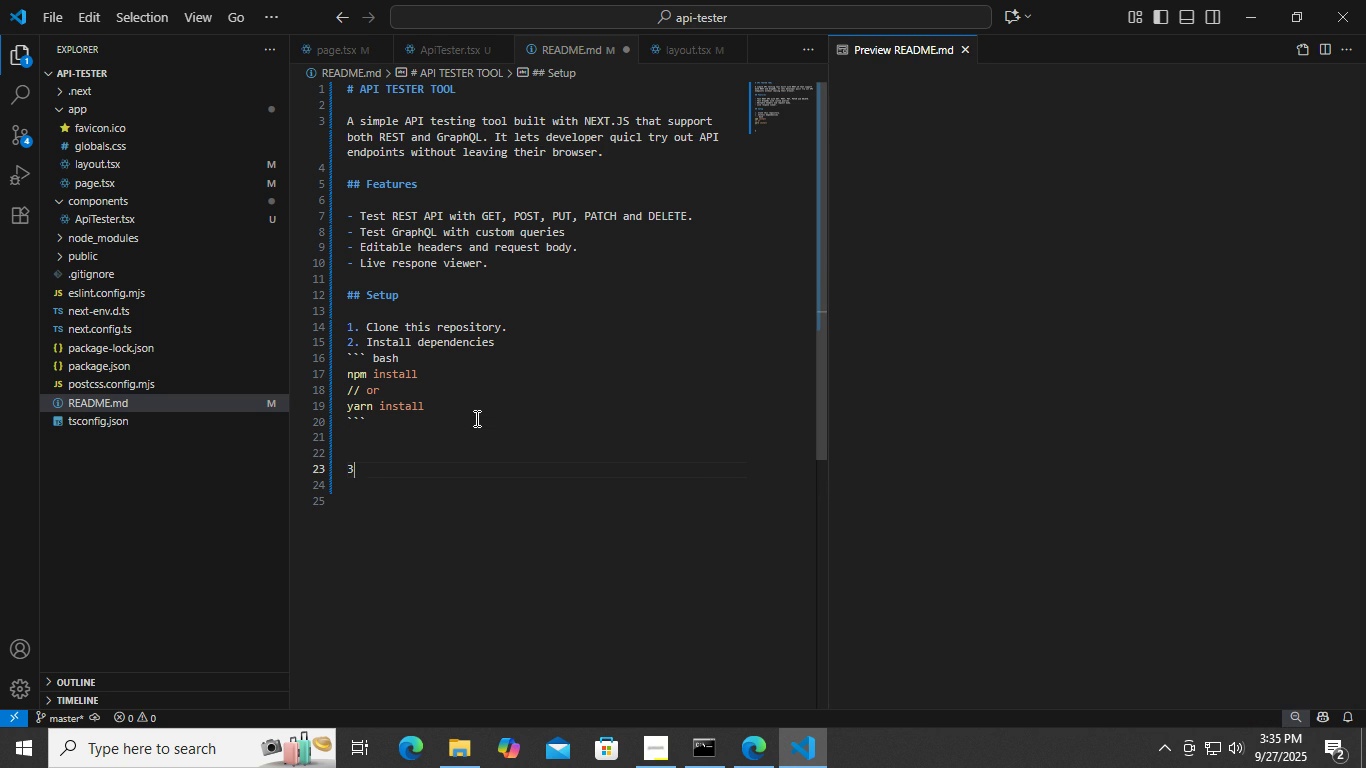 
key(Backspace)
 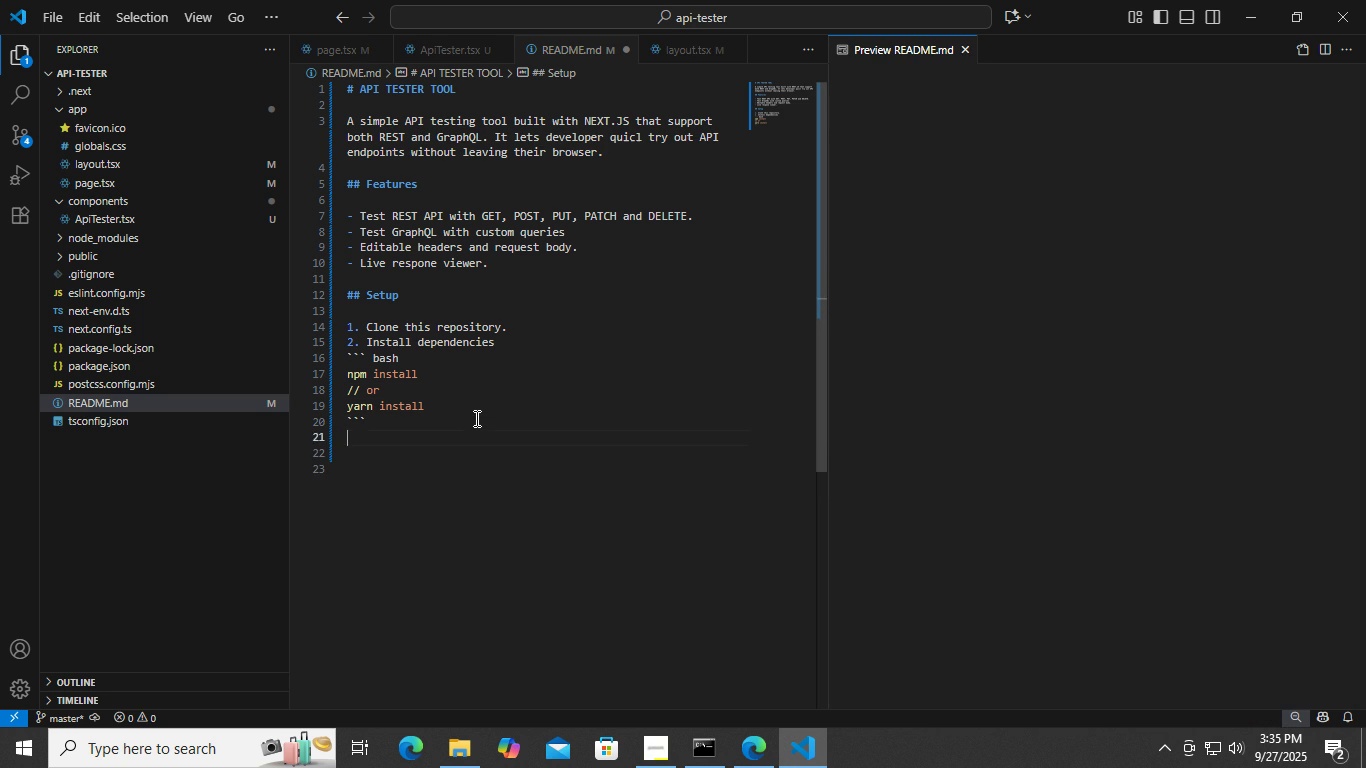 
key(Backspace)
 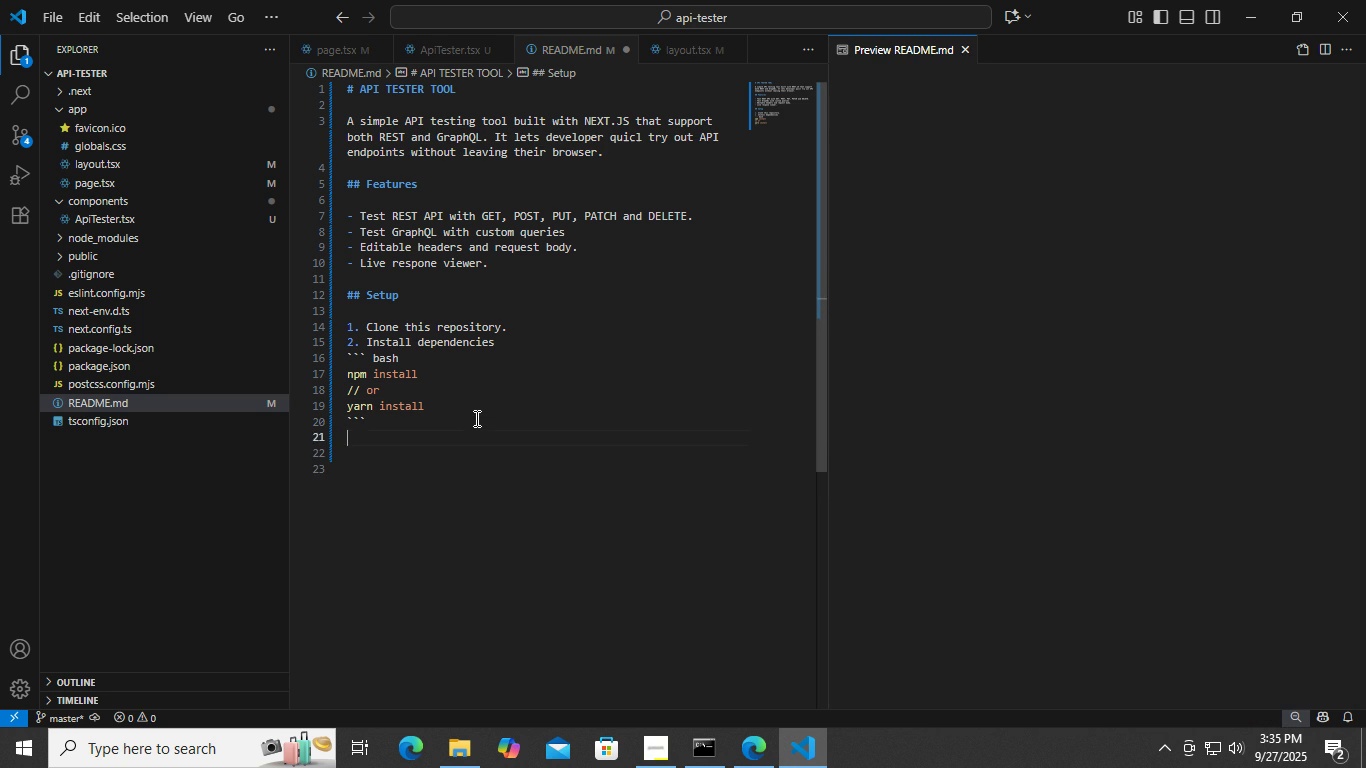 
key(Backspace)
 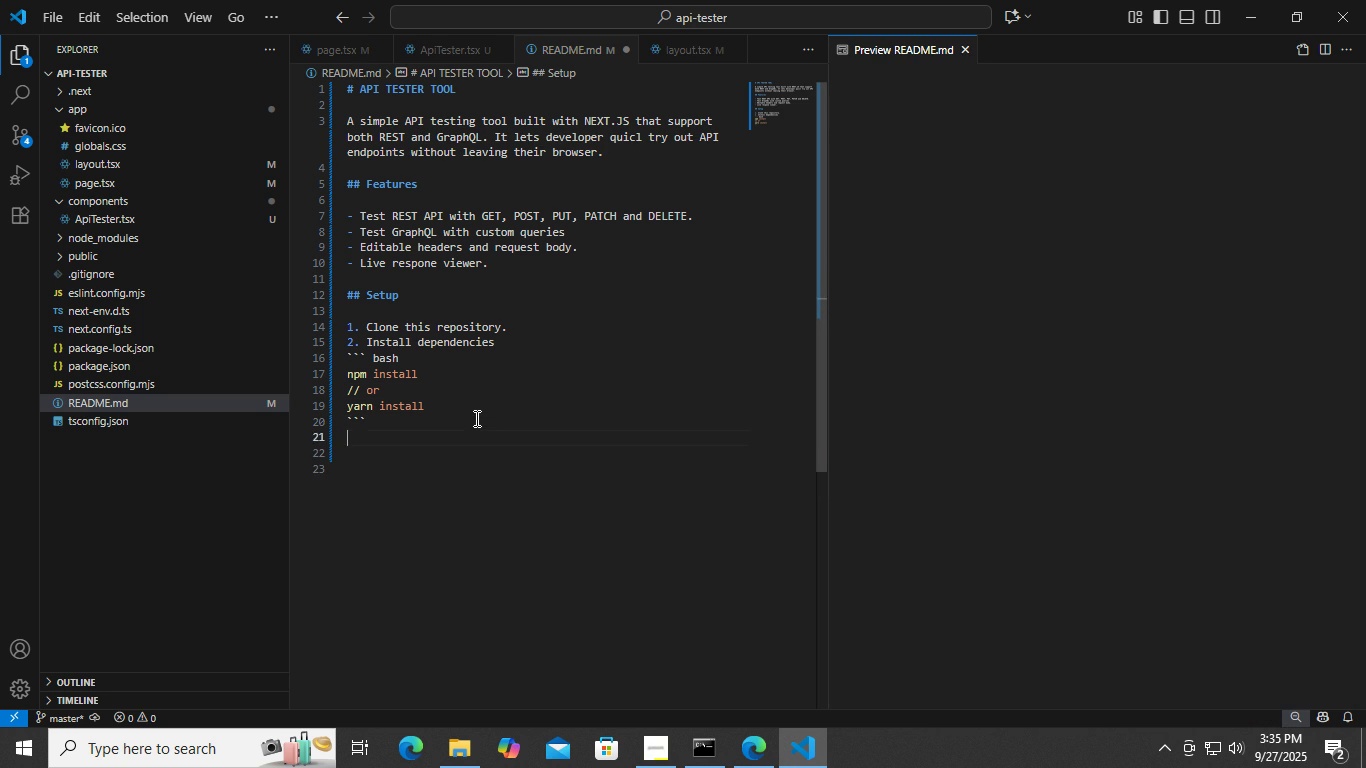 
key(Backspace)
 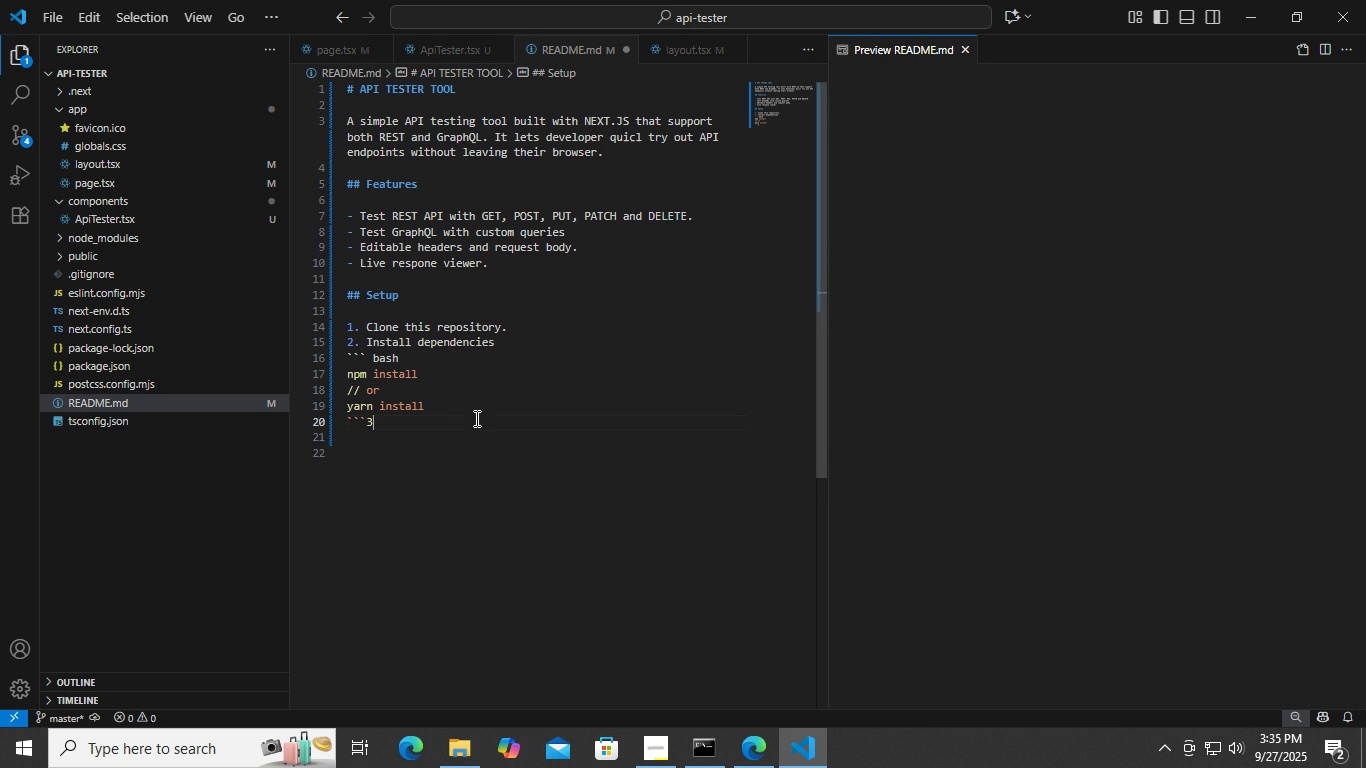 
key(3)
 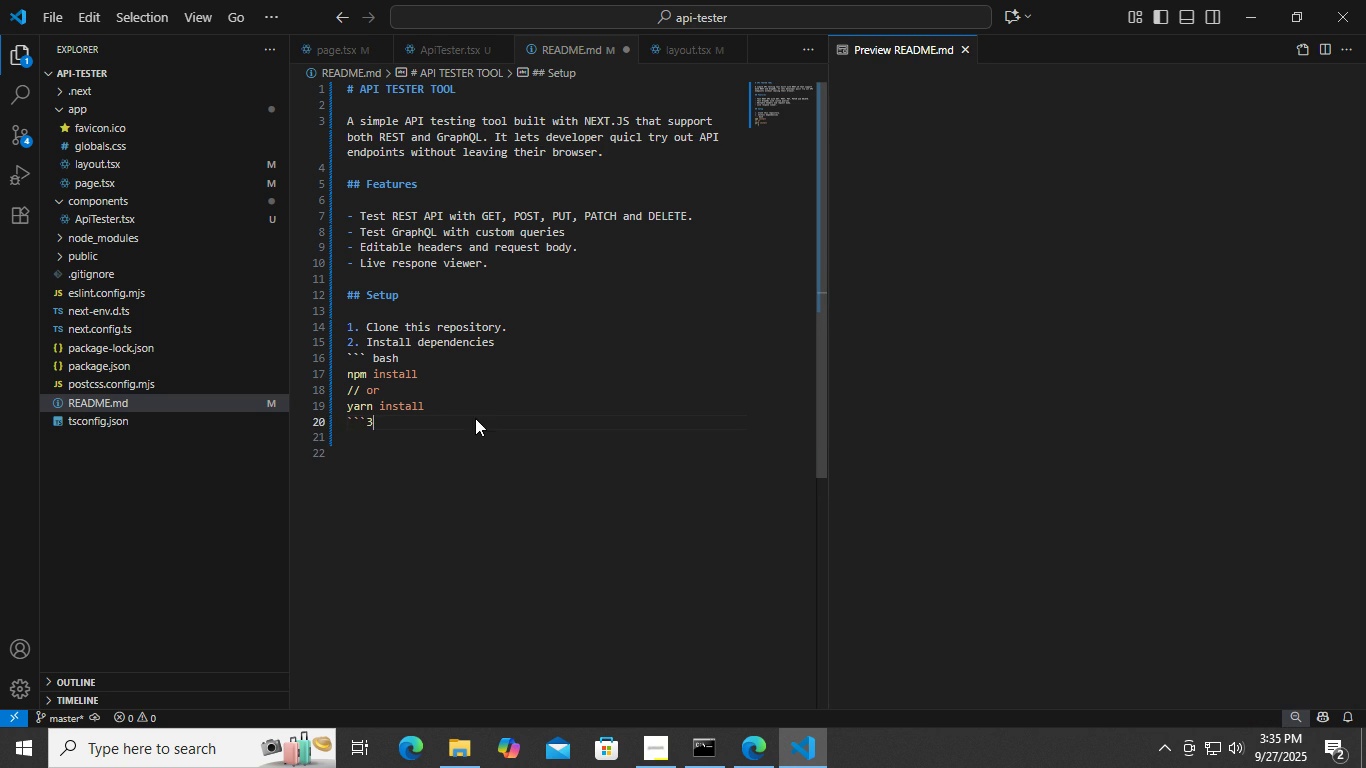 
key(Backspace)
 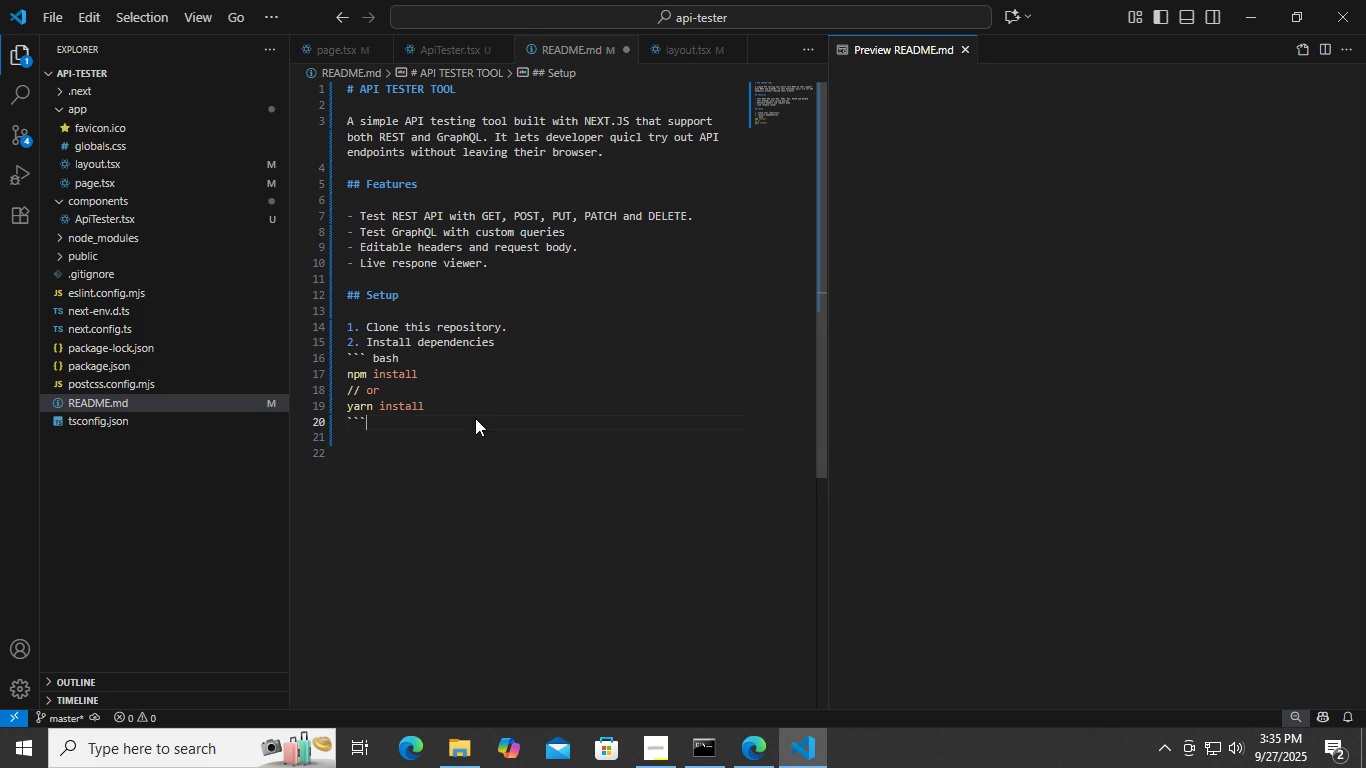 
key(Enter)
 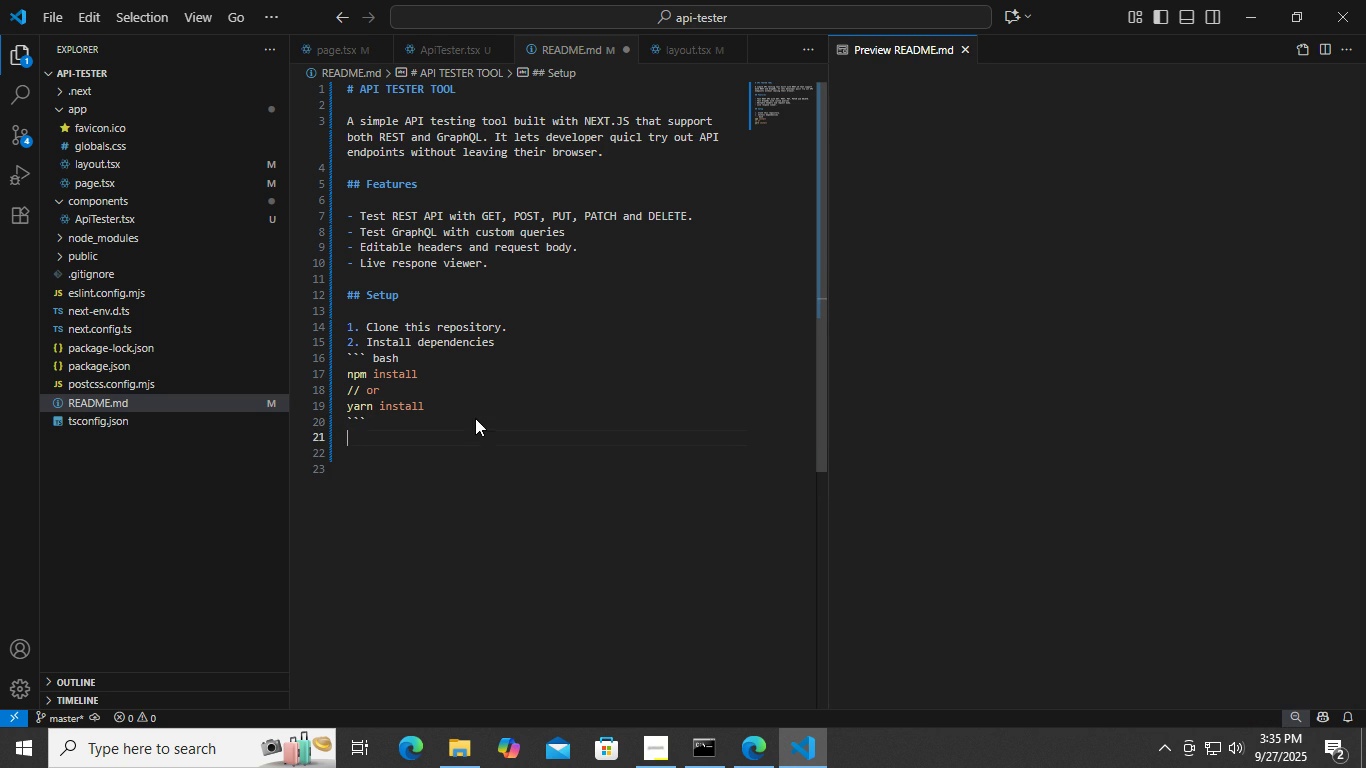 
type(3. R development server )